 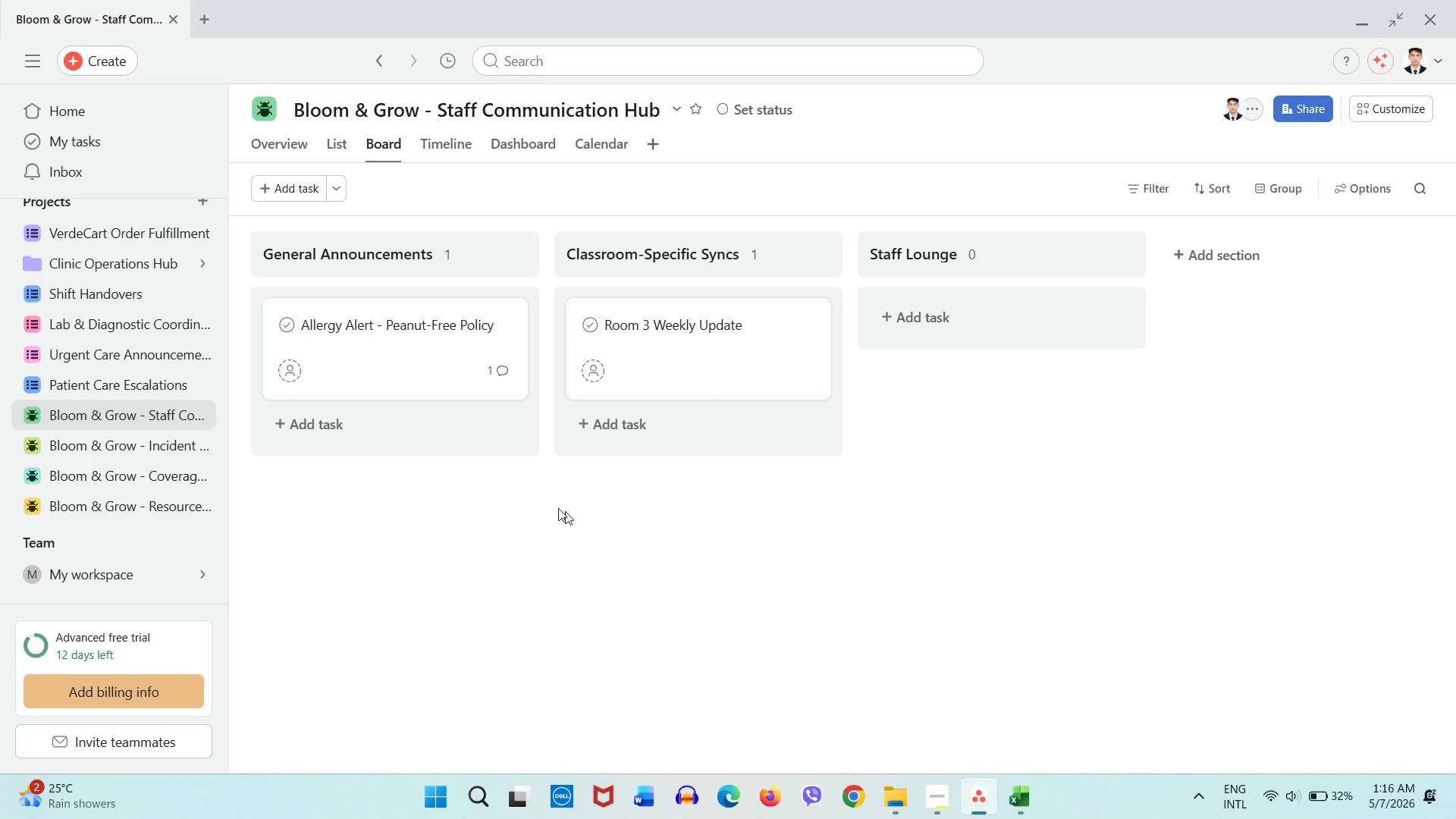 
left_click([169, 440])
 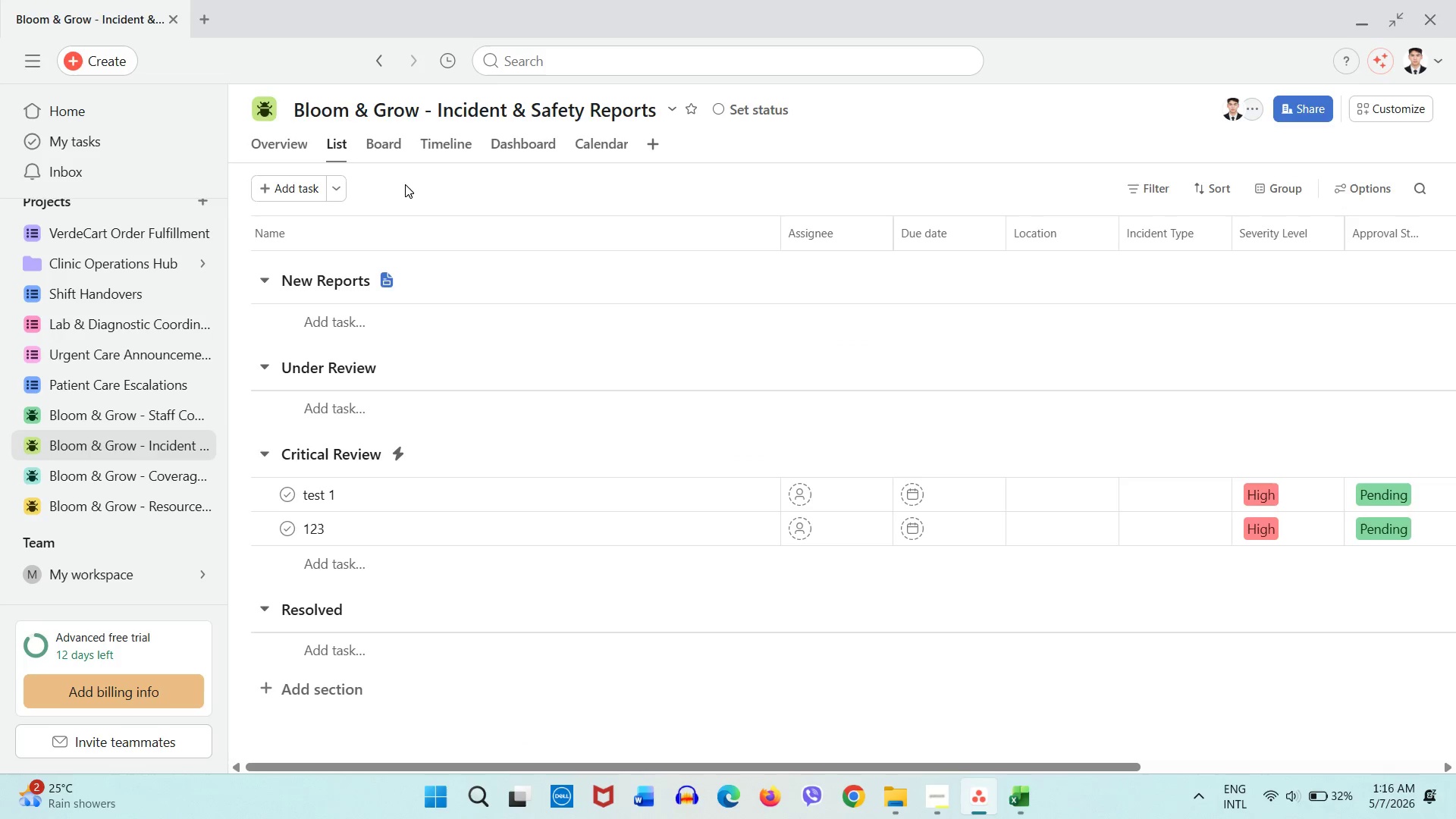 
left_click([381, 145])
 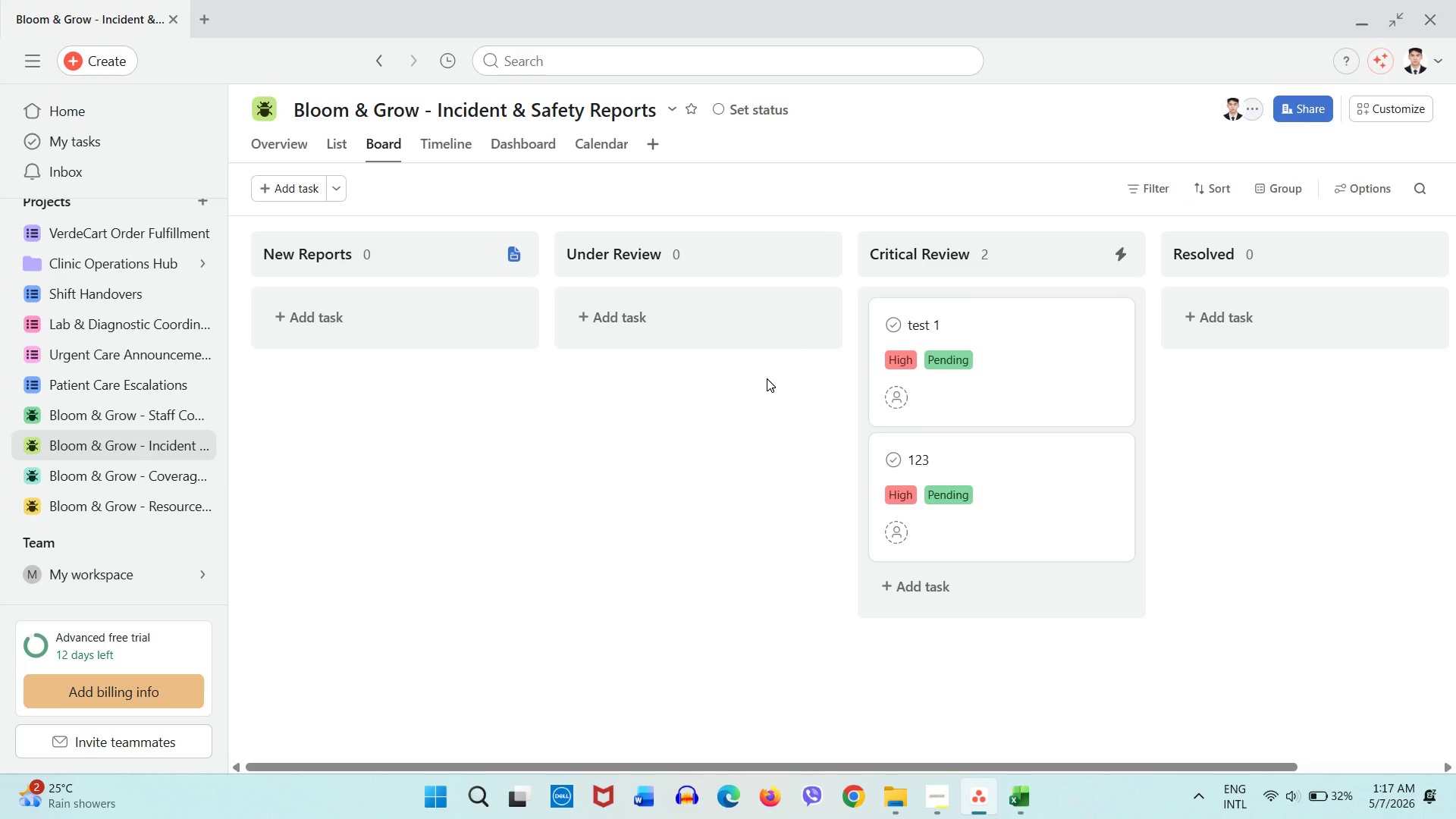 
wait(21.26)
 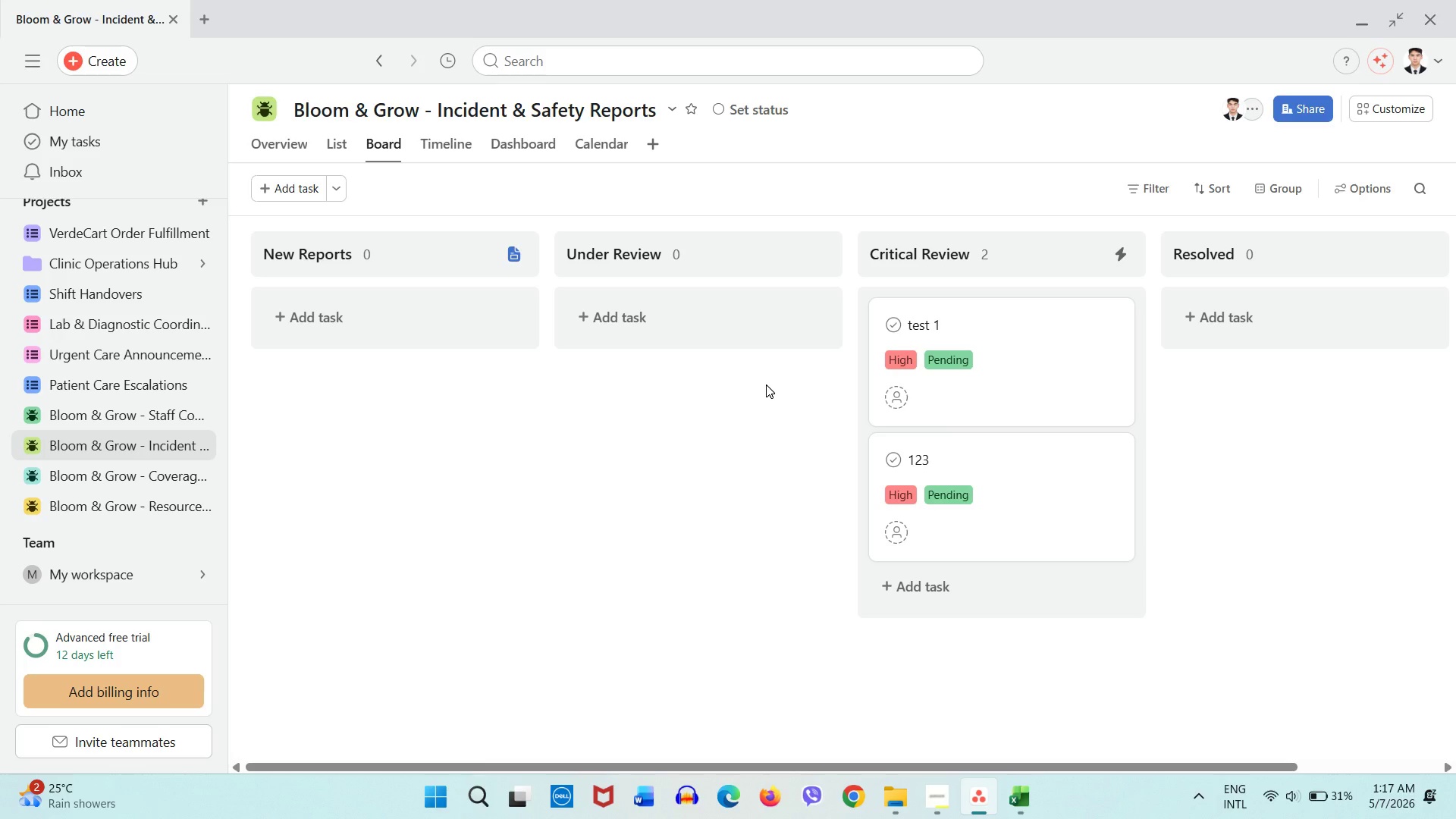 
key(Meta+Shift+S)
 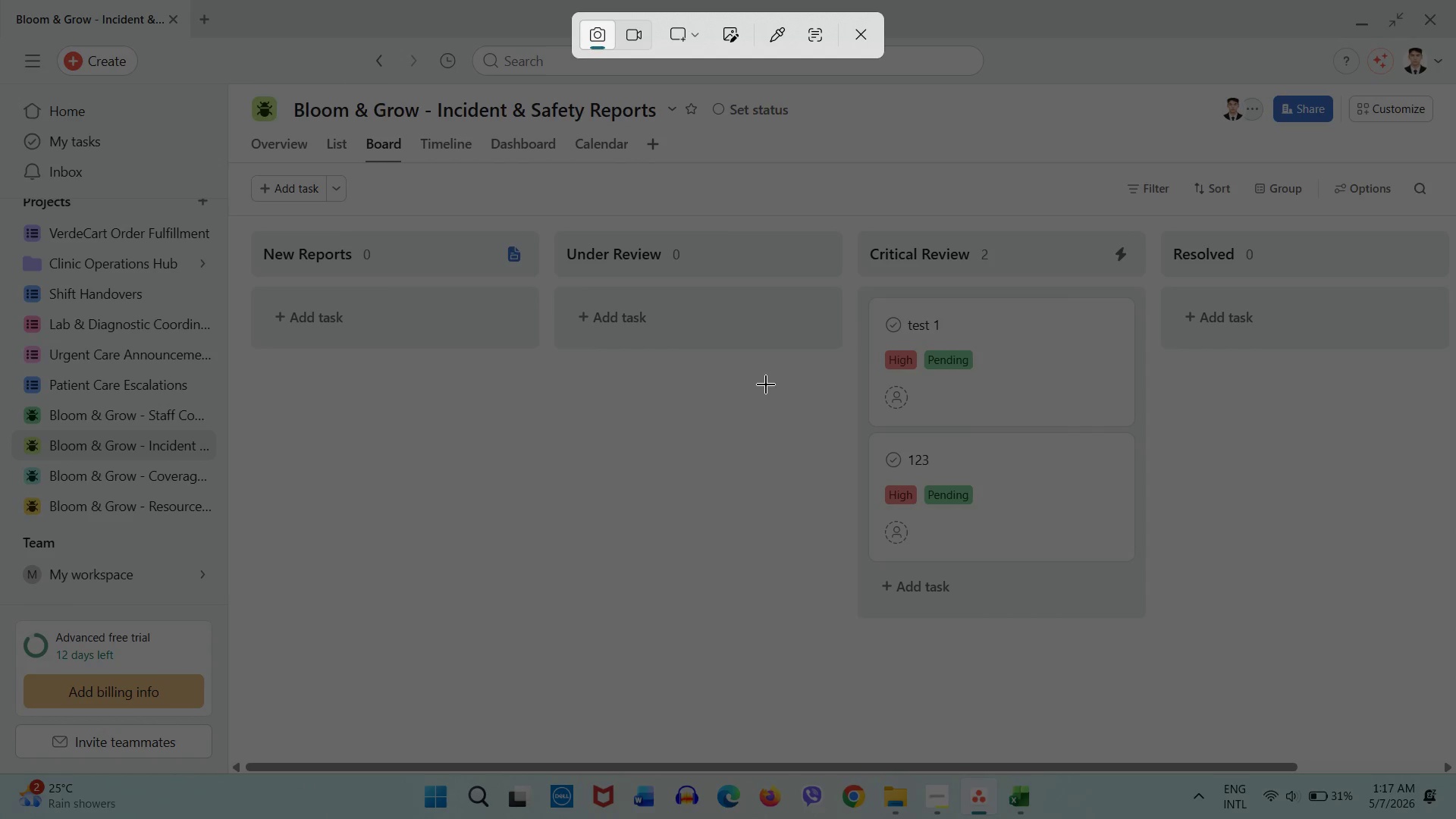 
wait(44.72)
 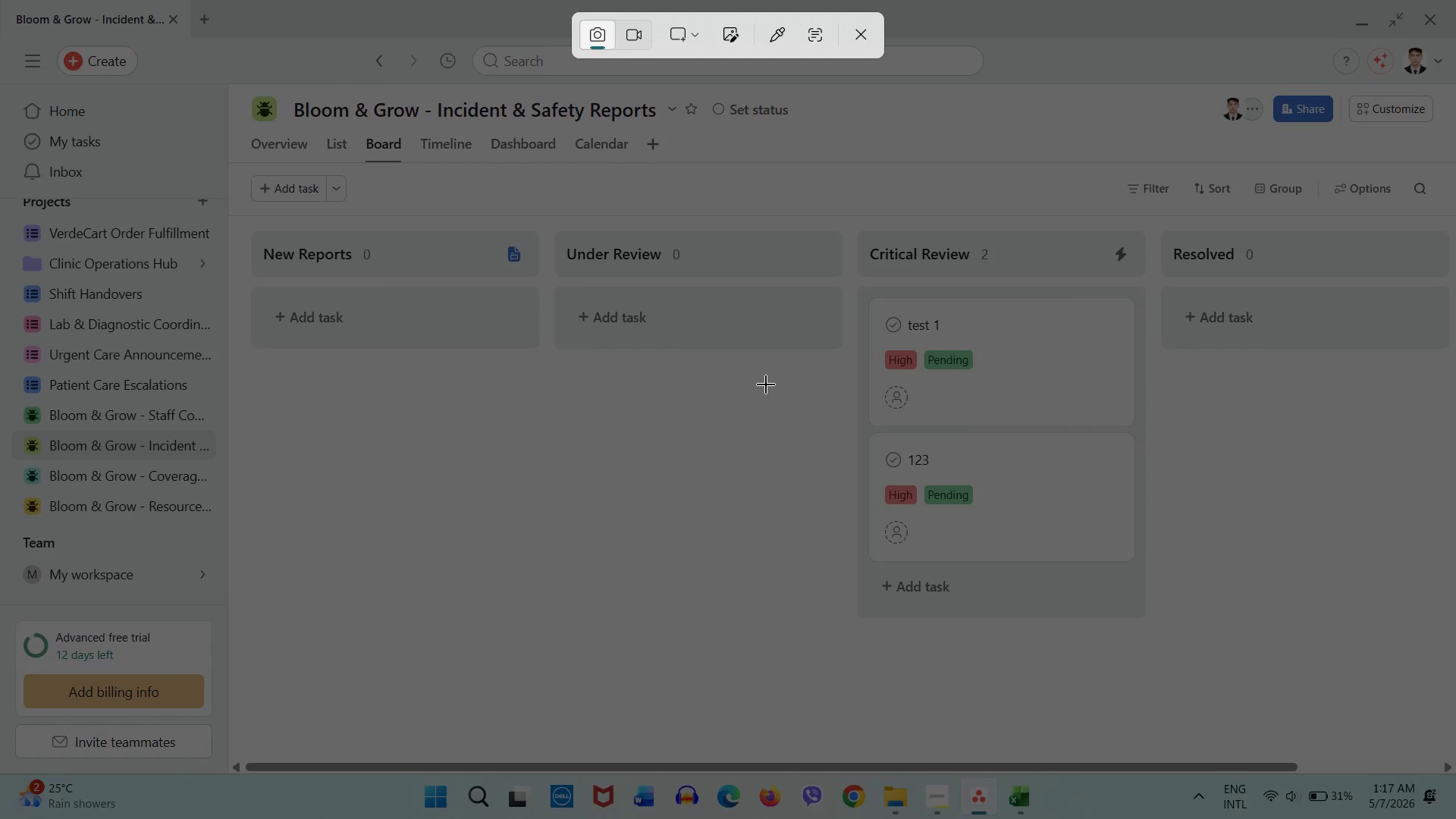 
left_click([639, 45])
 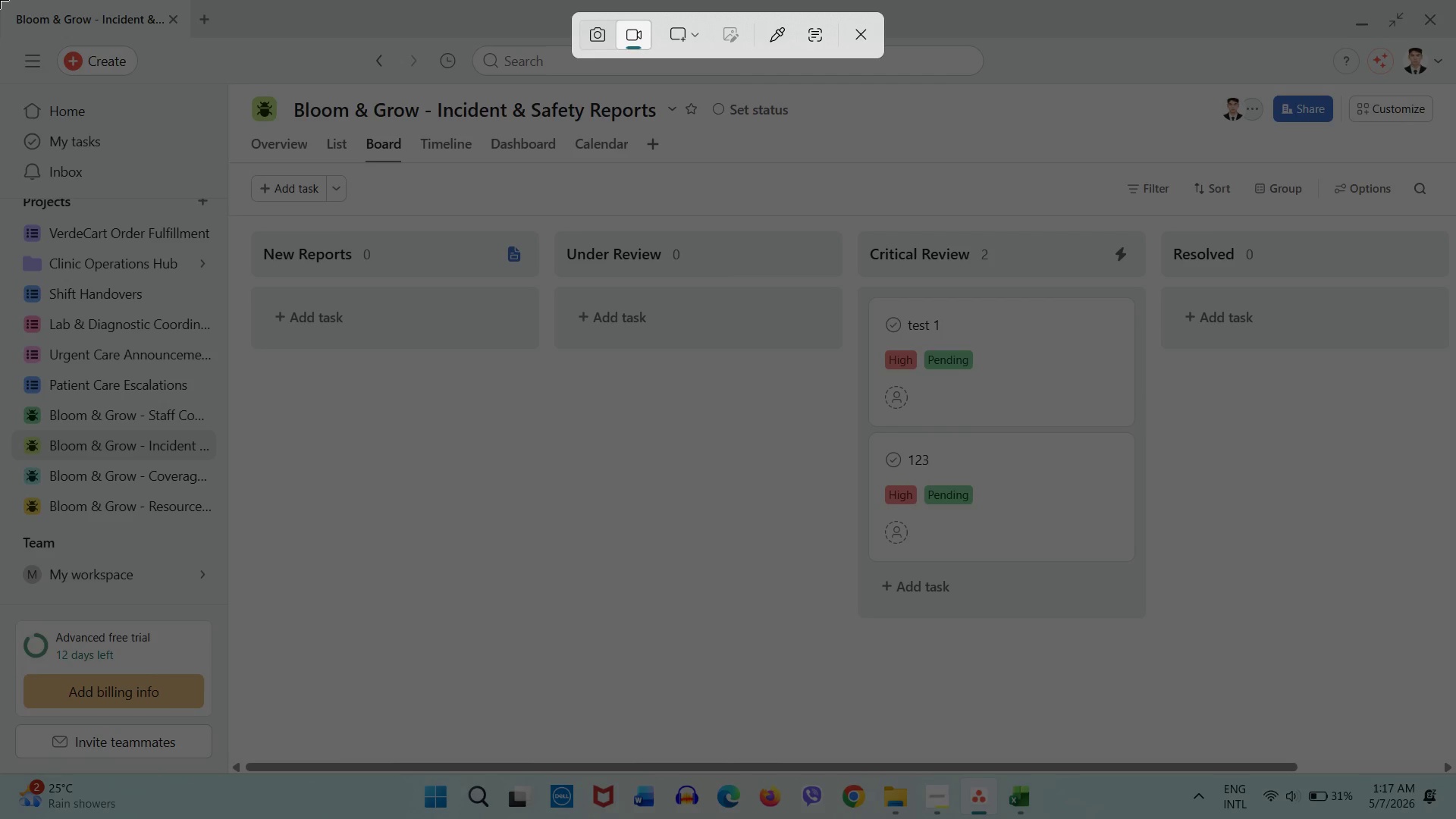 
left_click_drag(start_coordinate=[0, 0], to_coordinate=[1455, 818])
 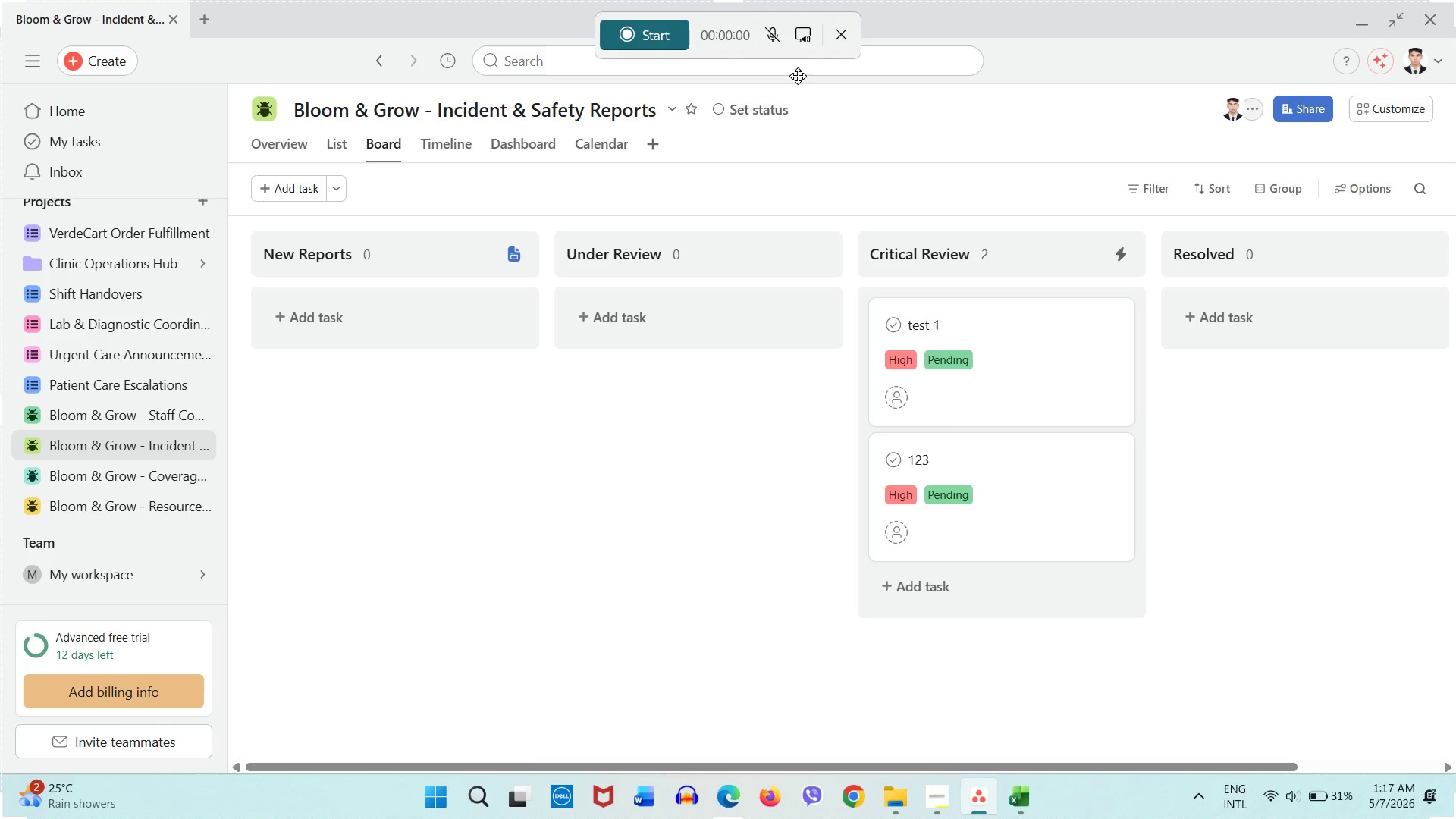 
left_click([805, 48])
 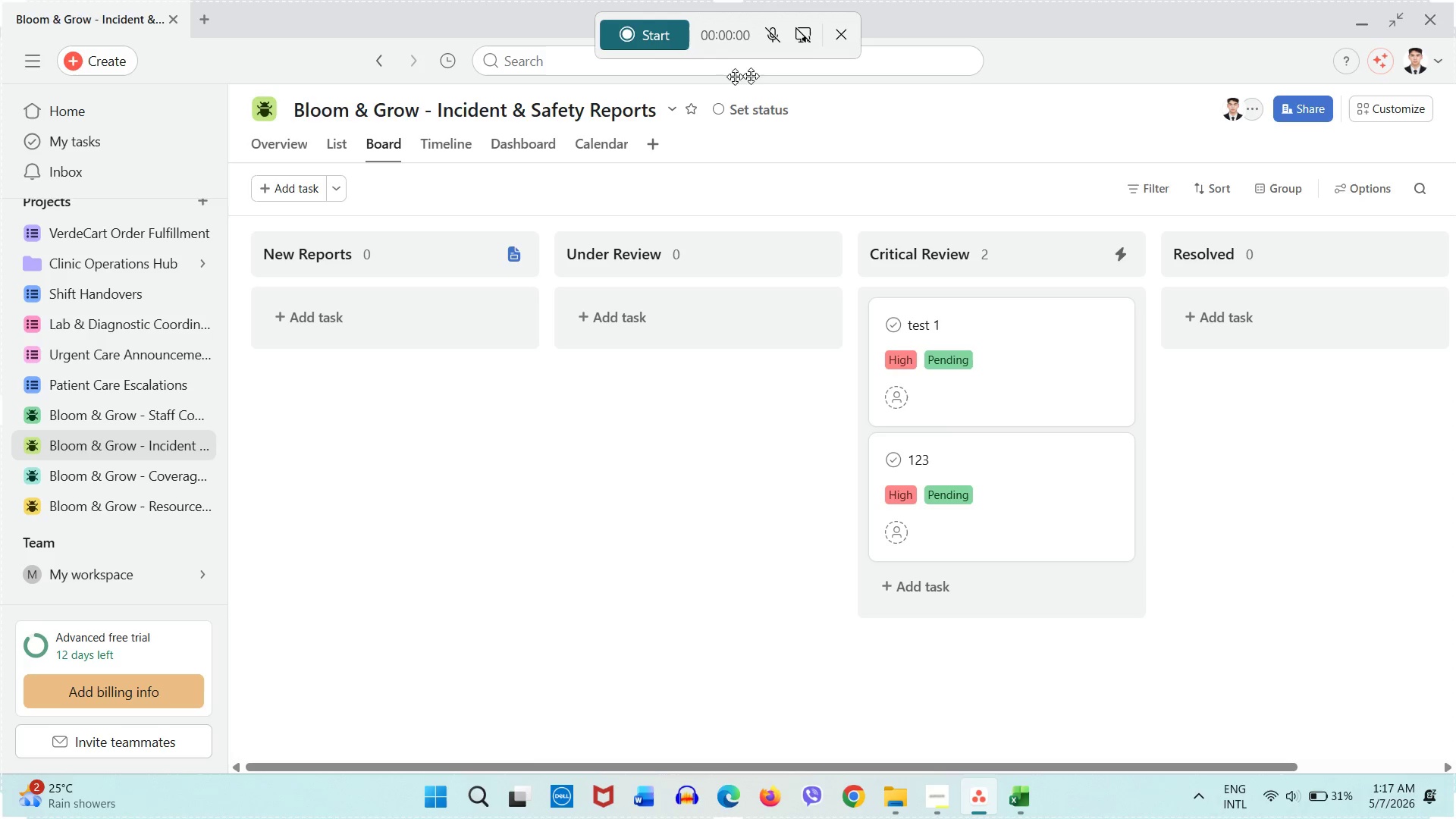 
left_click([664, 40])
 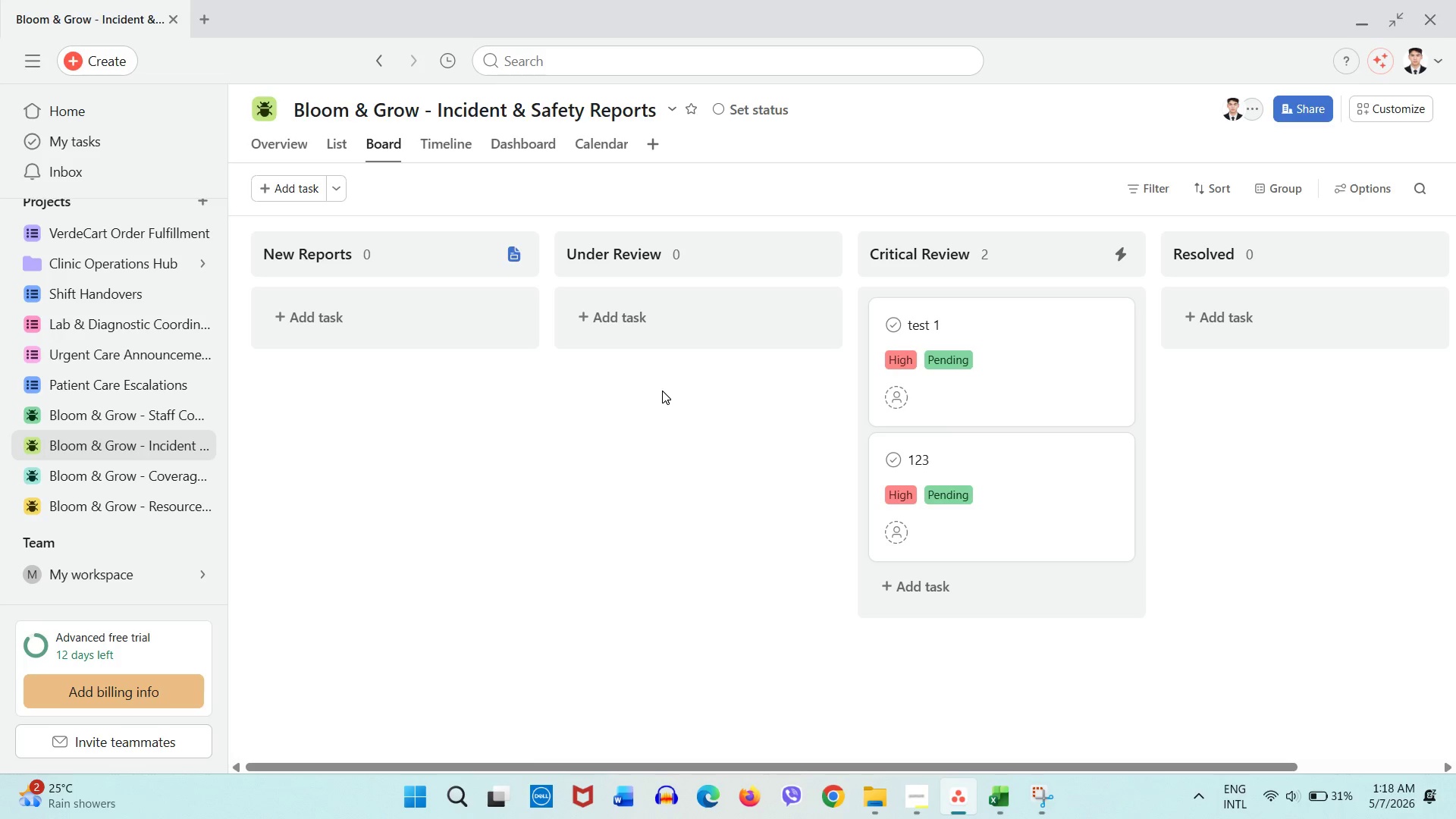 
wait(5.59)
 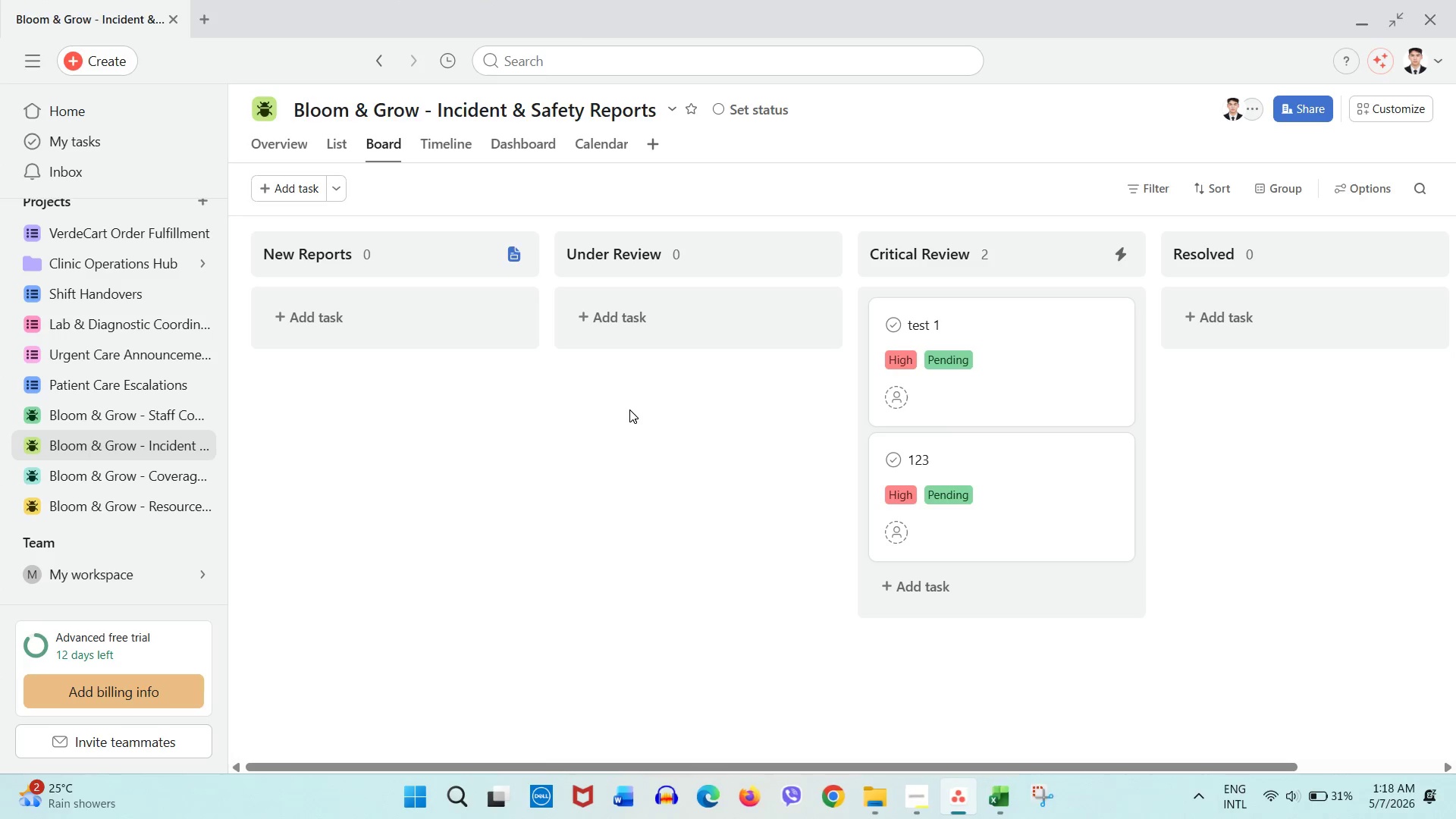 
left_click([783, 259])